 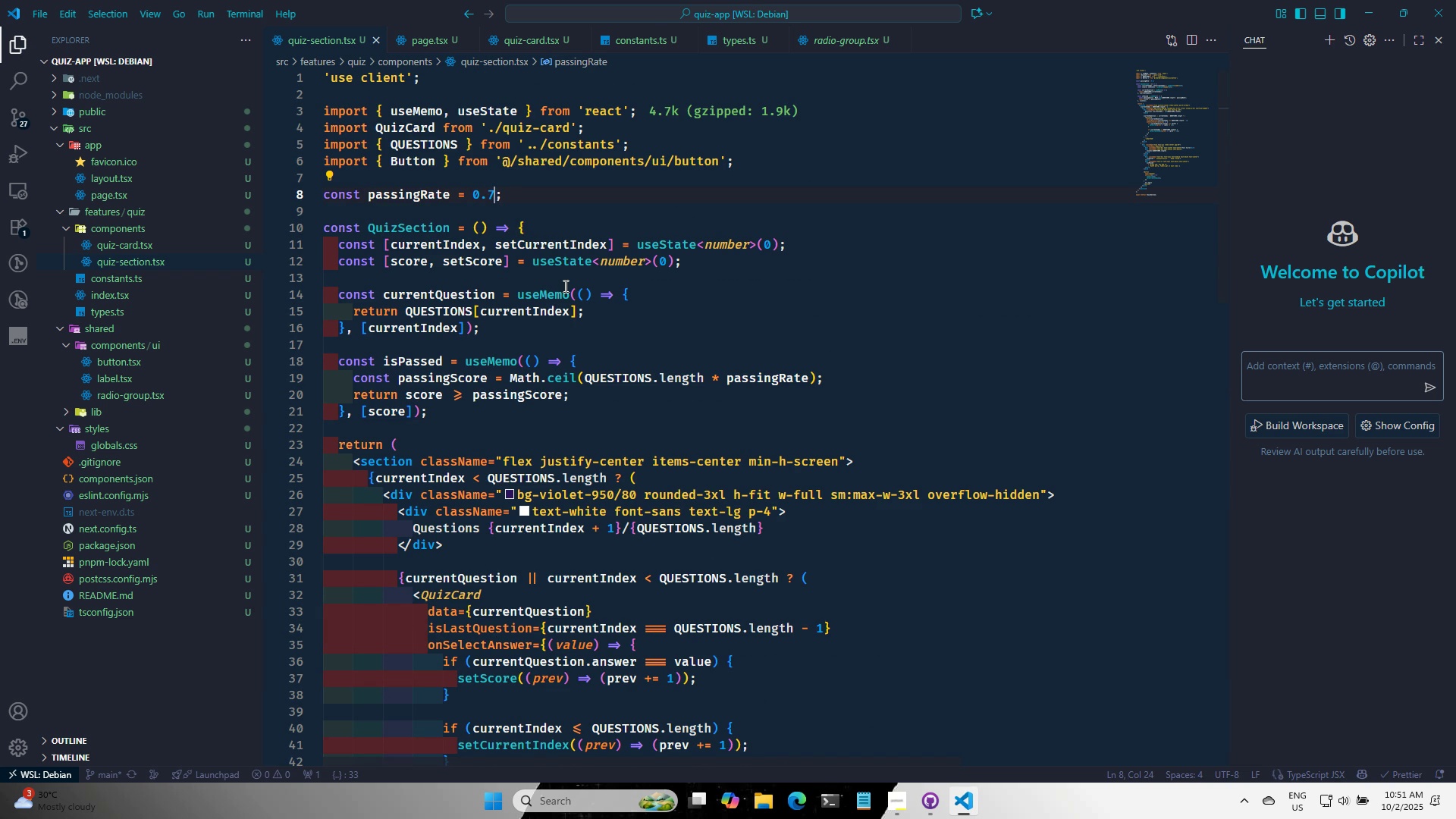 
scroll: coordinate [728, 538], scroll_direction: down, amount: 22.0
 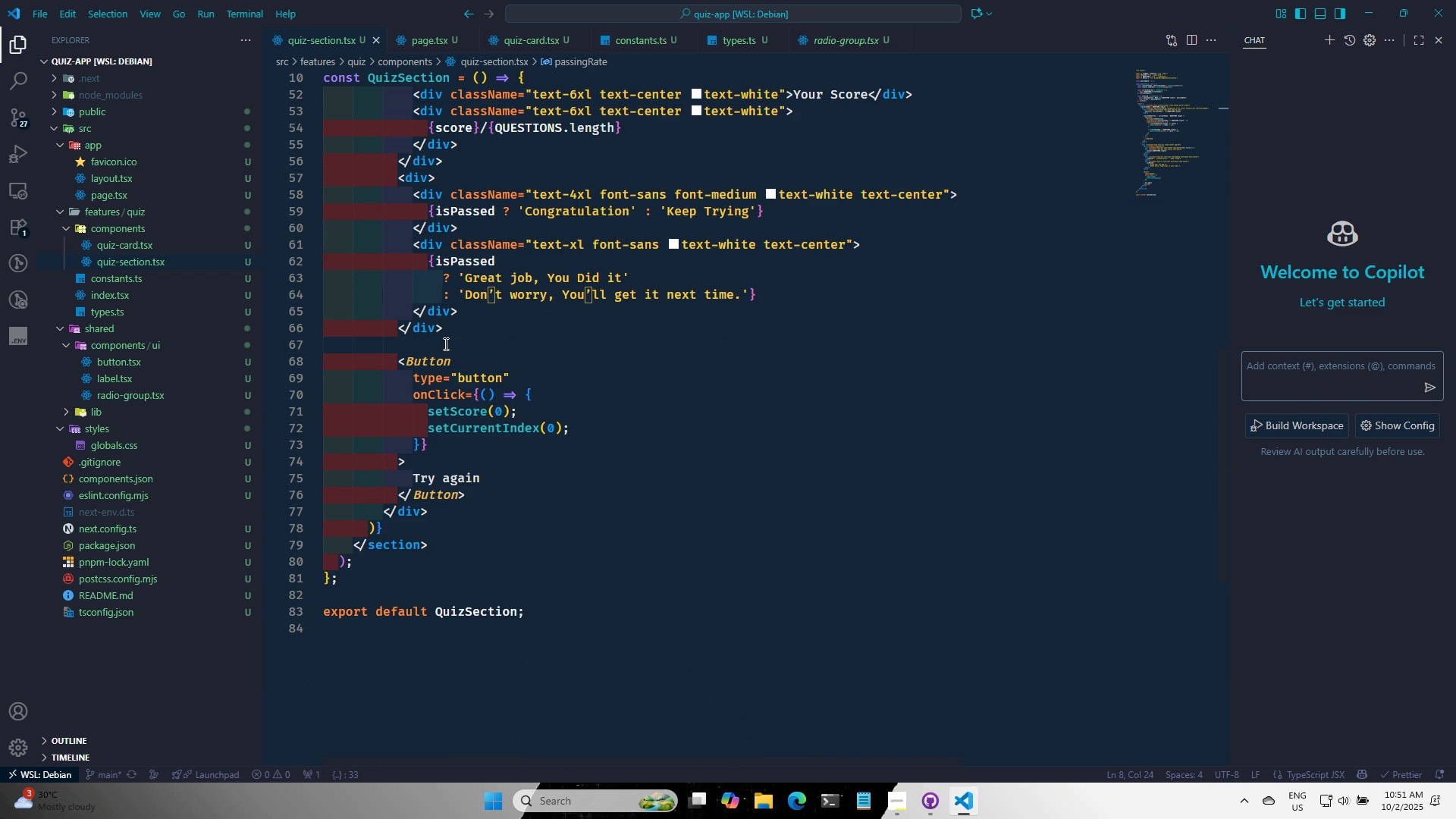 
left_click([452, 347])
 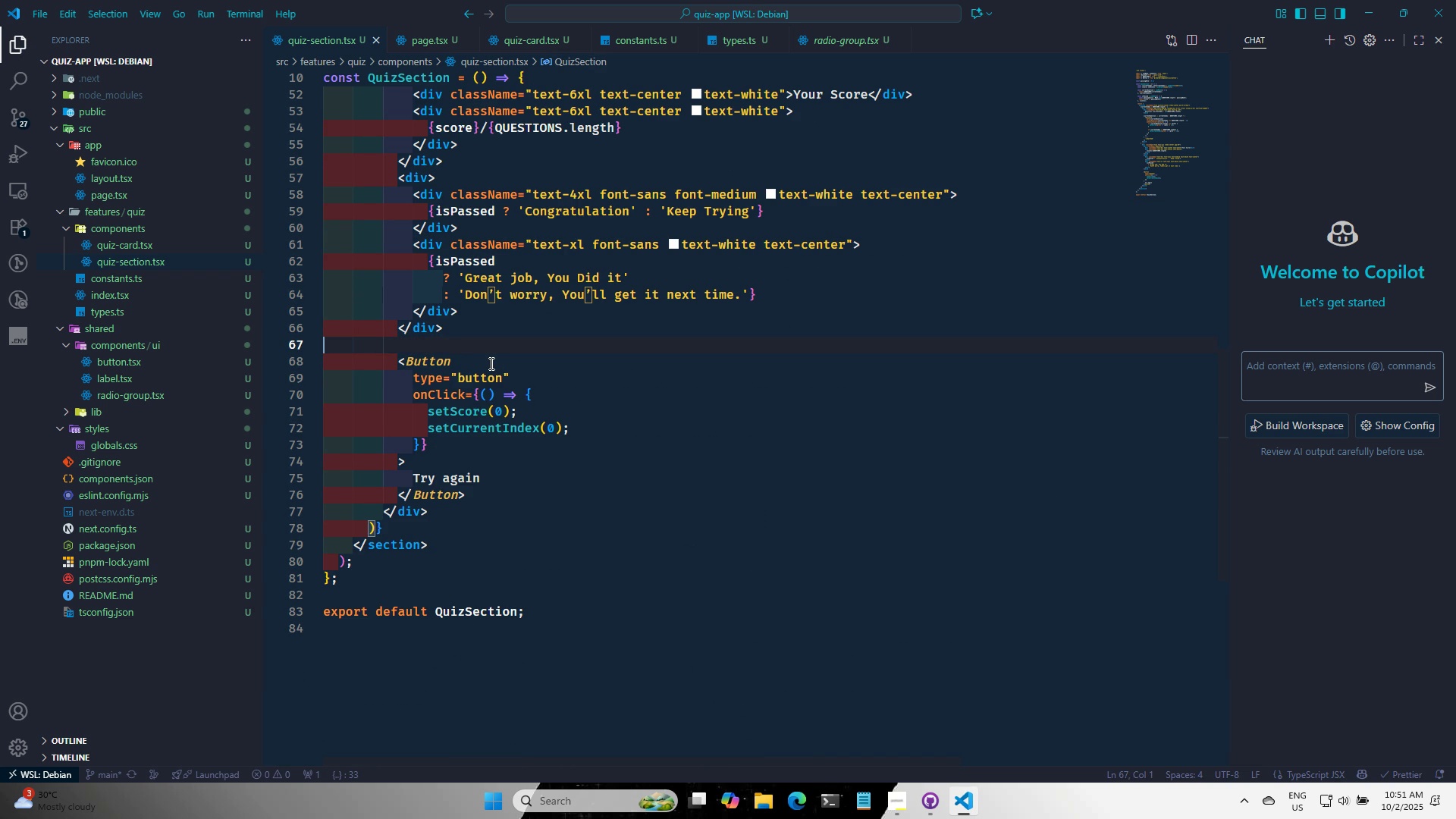 
key(Enter)
 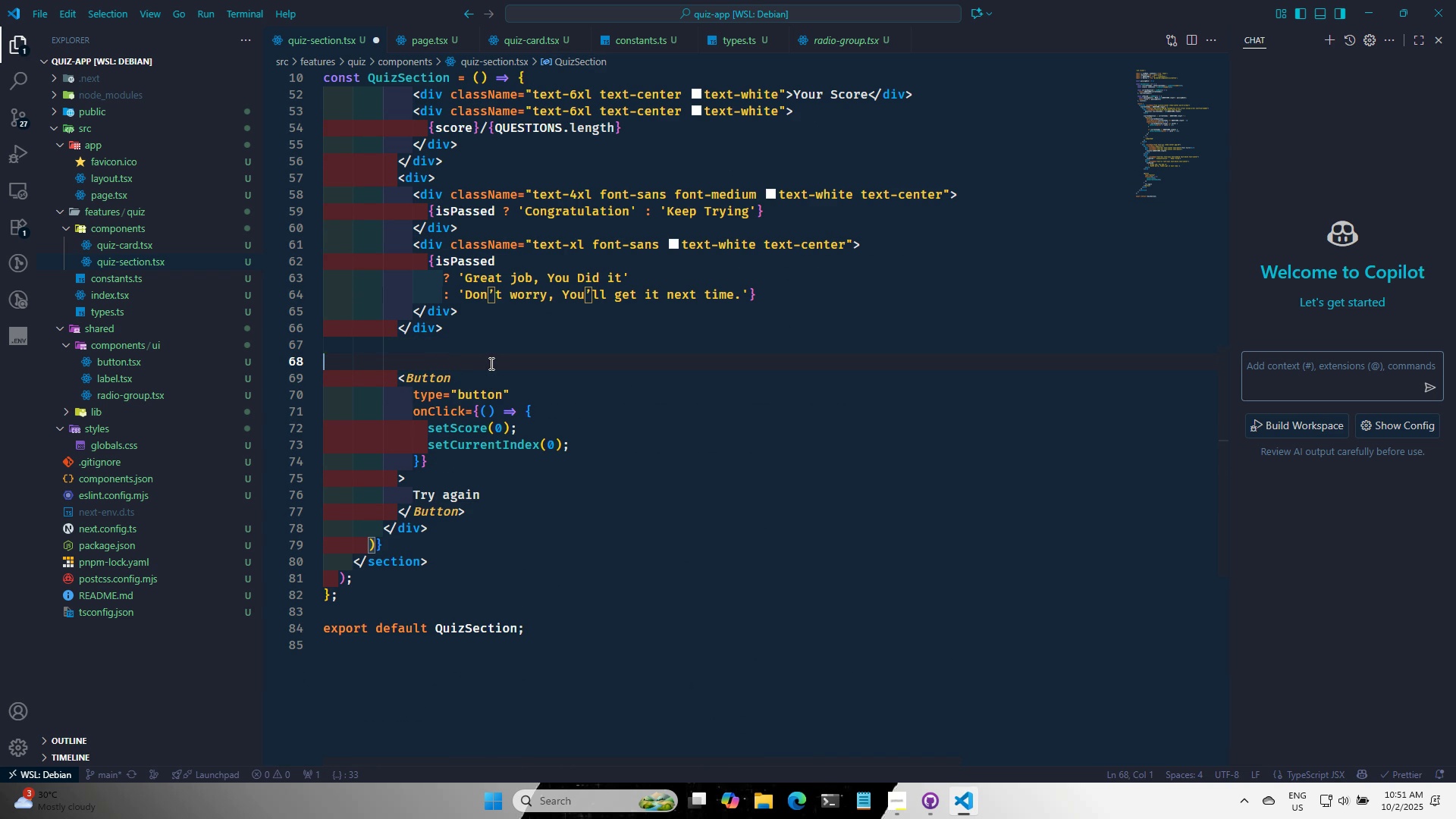 
key(Tab)
 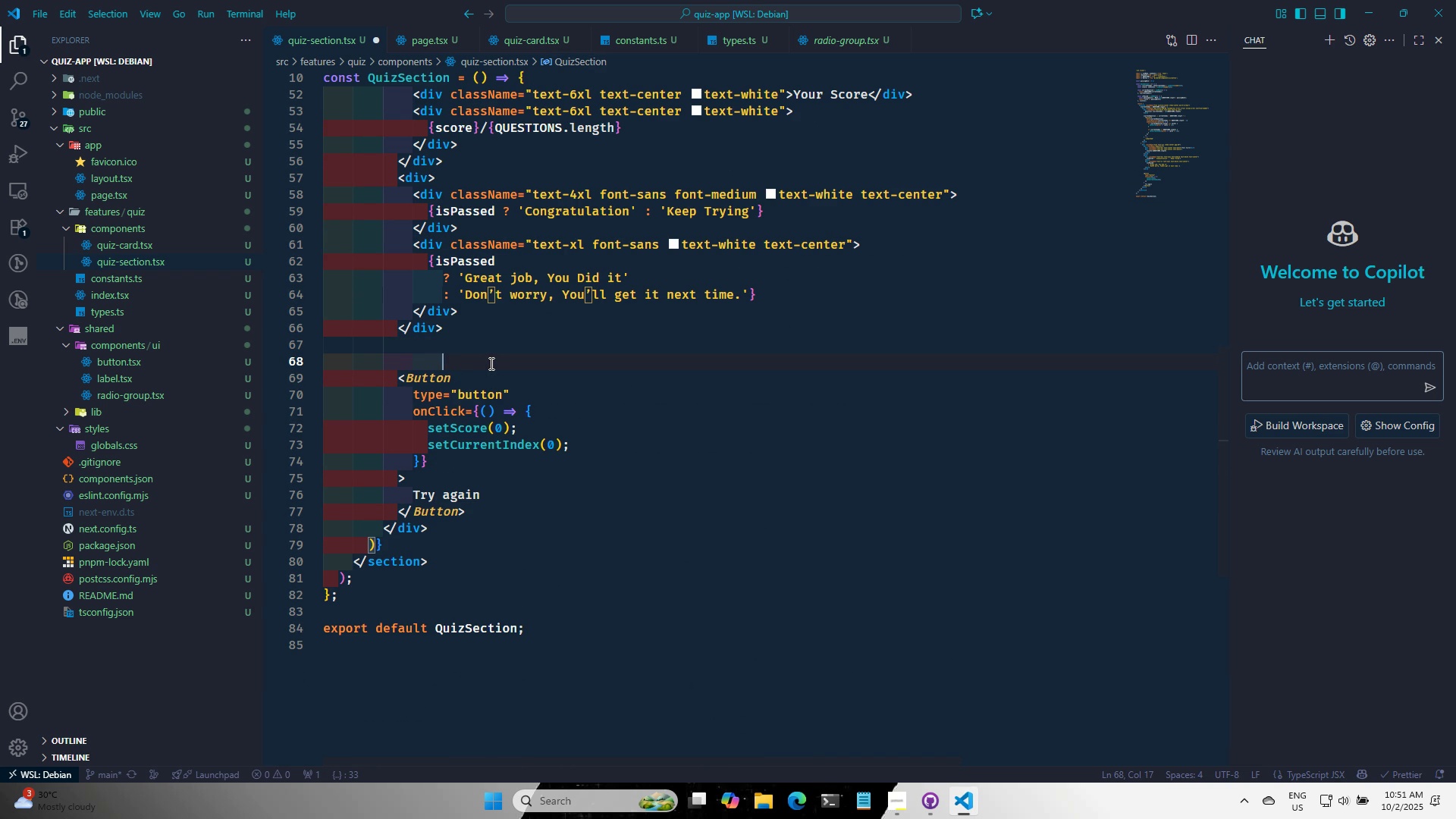 
key(Backspace)